 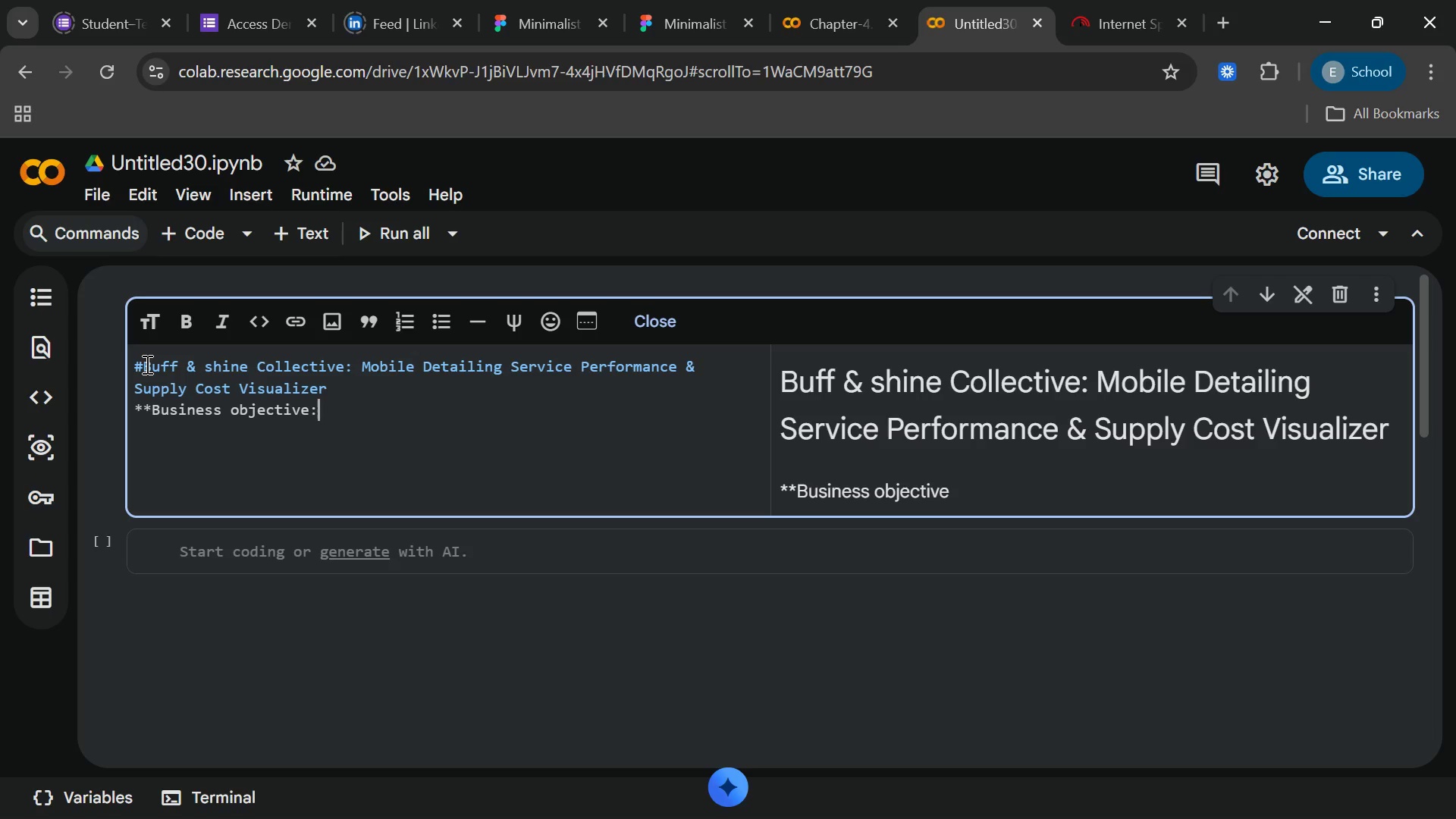 
hold_key(key=ShiftLeft, duration=0.78)
 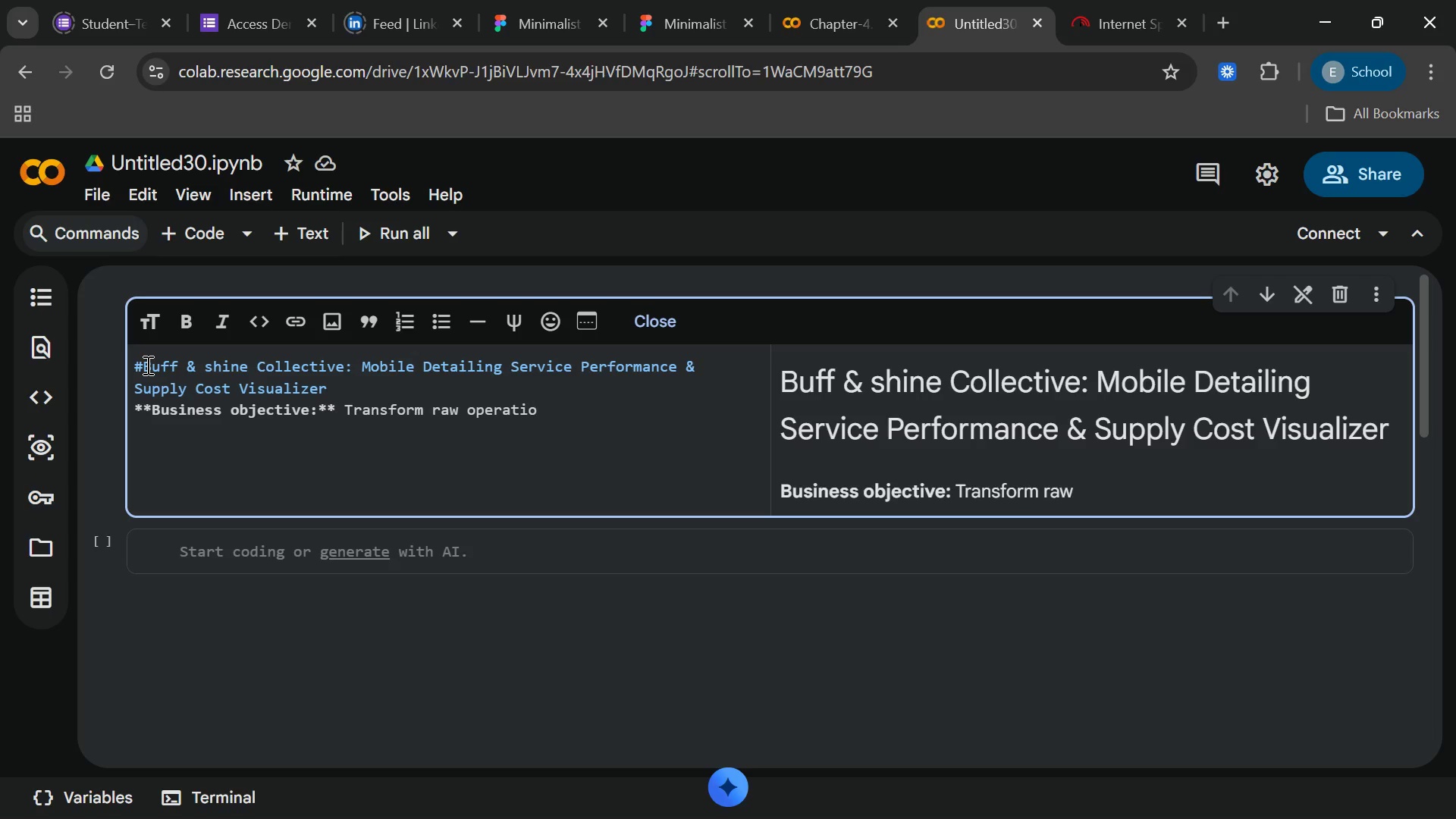 
wait(18.11)
 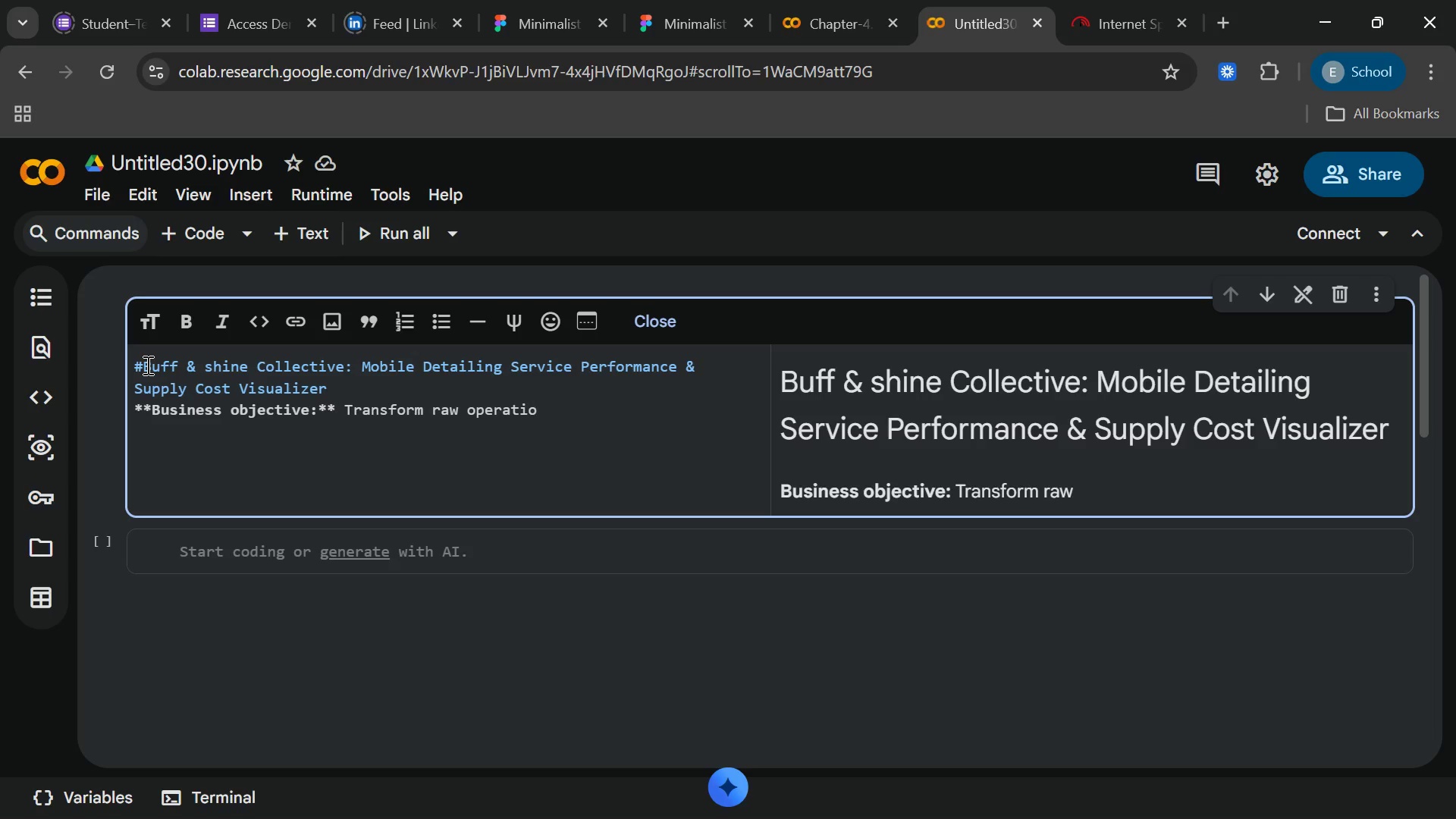 
type(al data in to)
key(Backspace)
key(Backspace)
key(Backspace)
type(to action)
 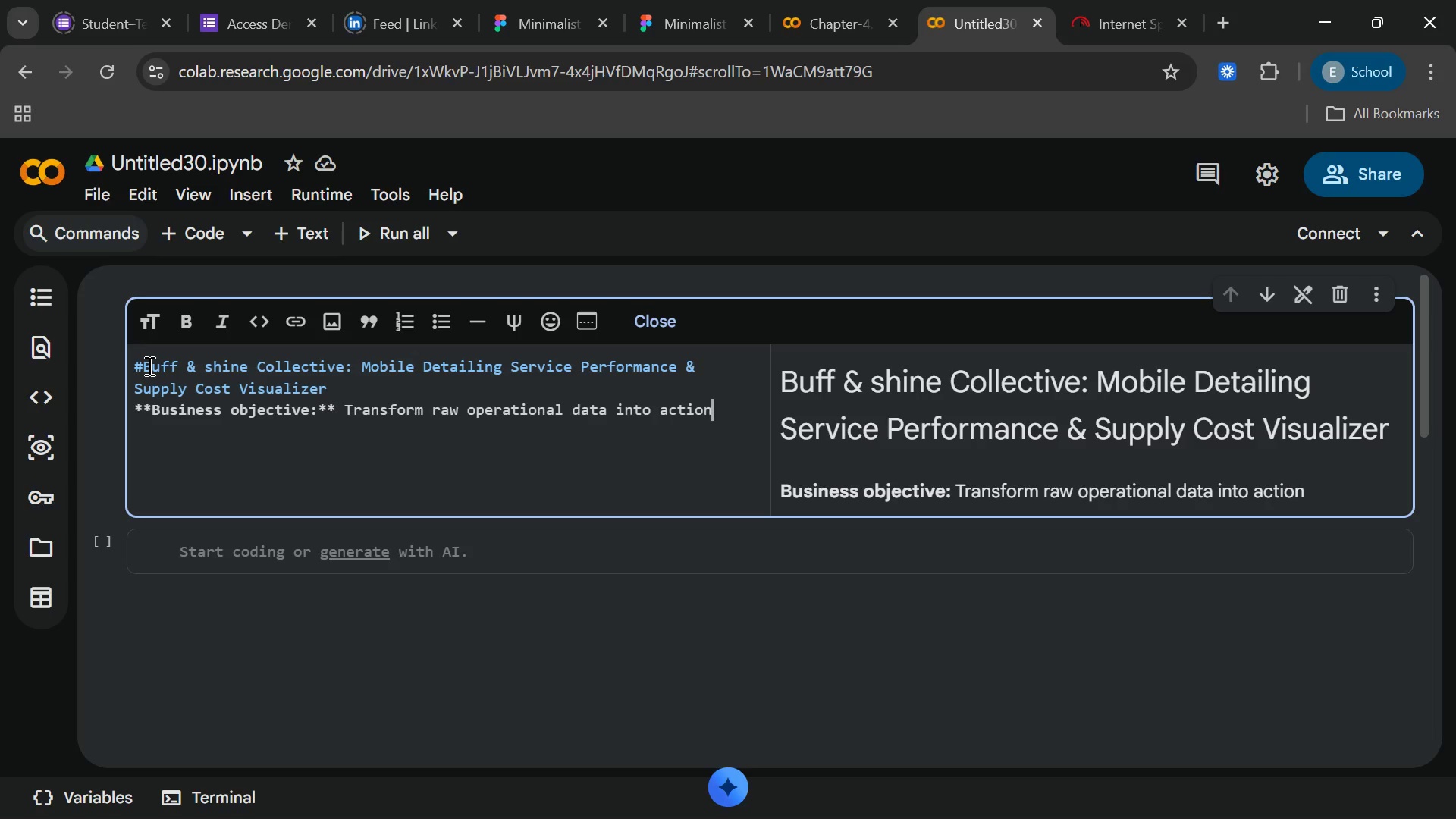 
type(able)
 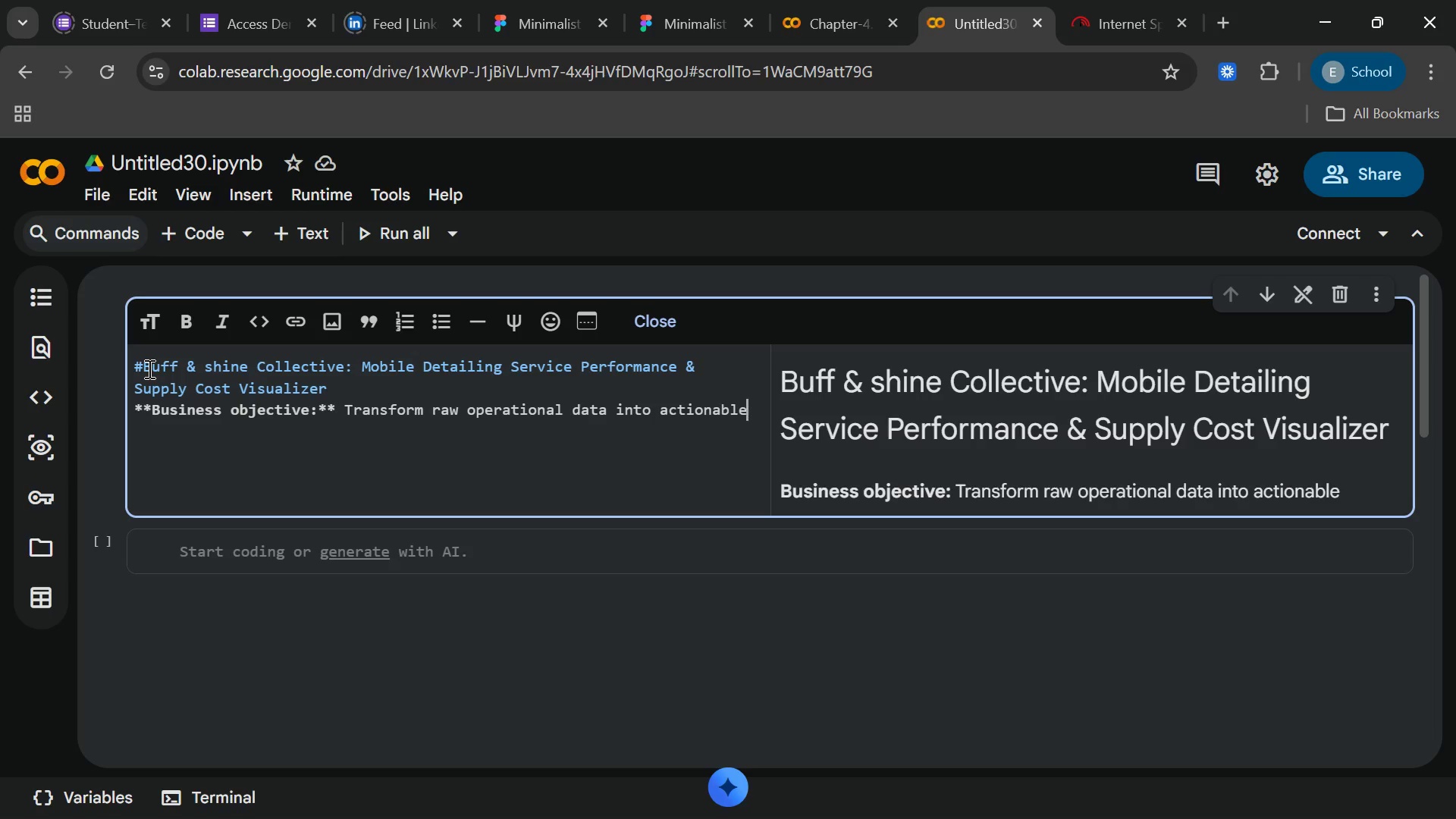 
type(business)
 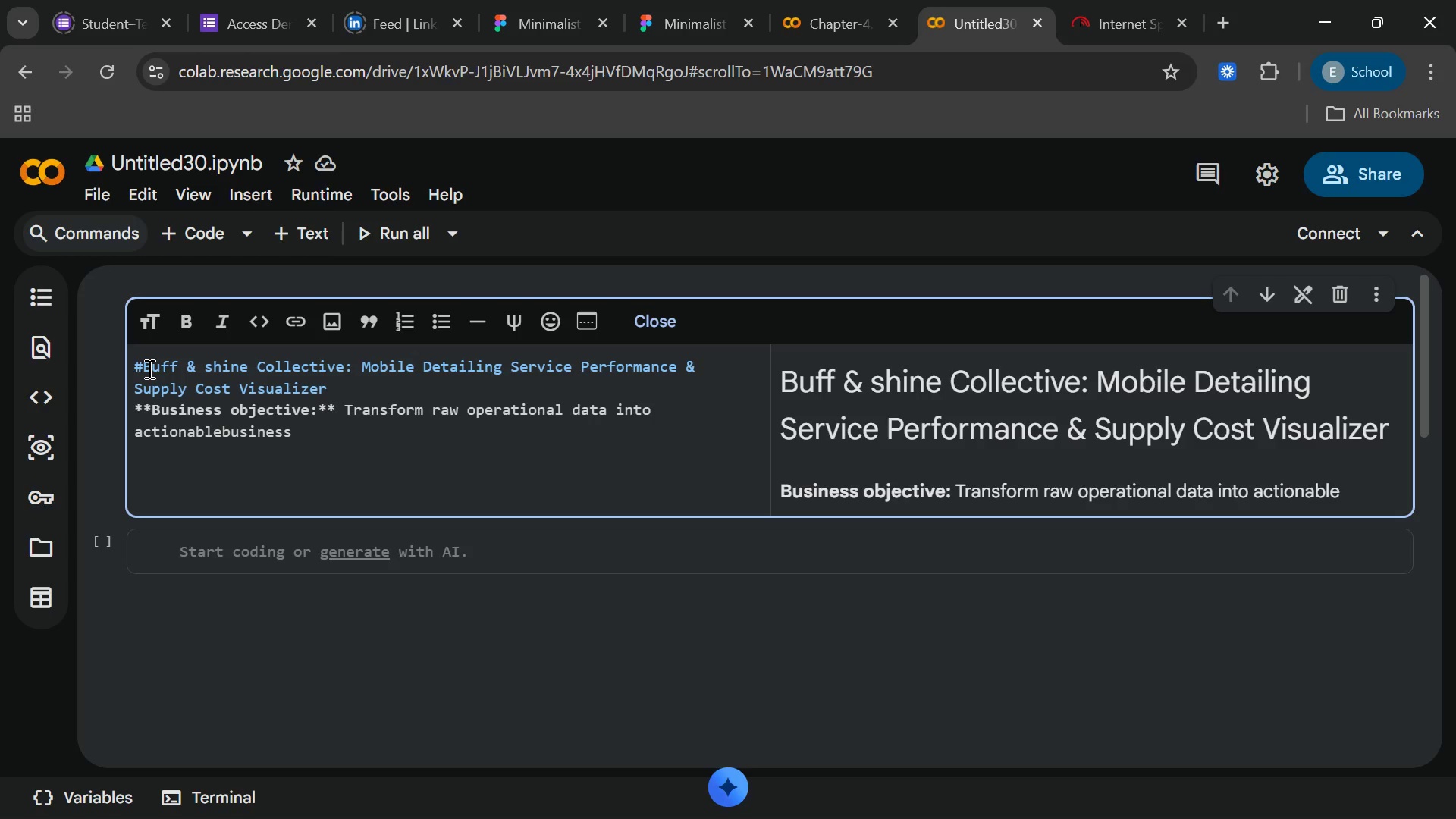 
key(ArrowLeft)
 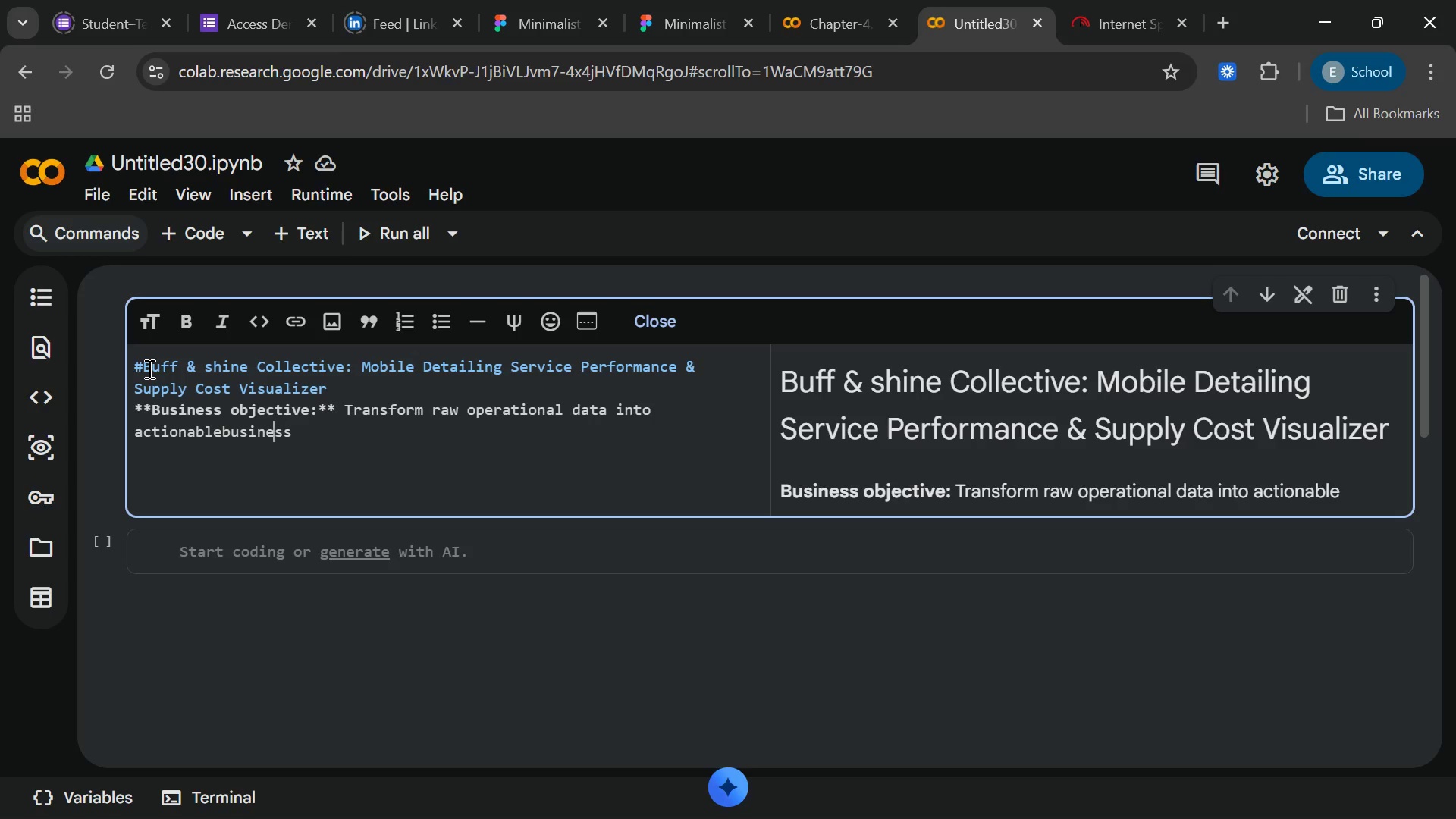 
key(ArrowLeft)
 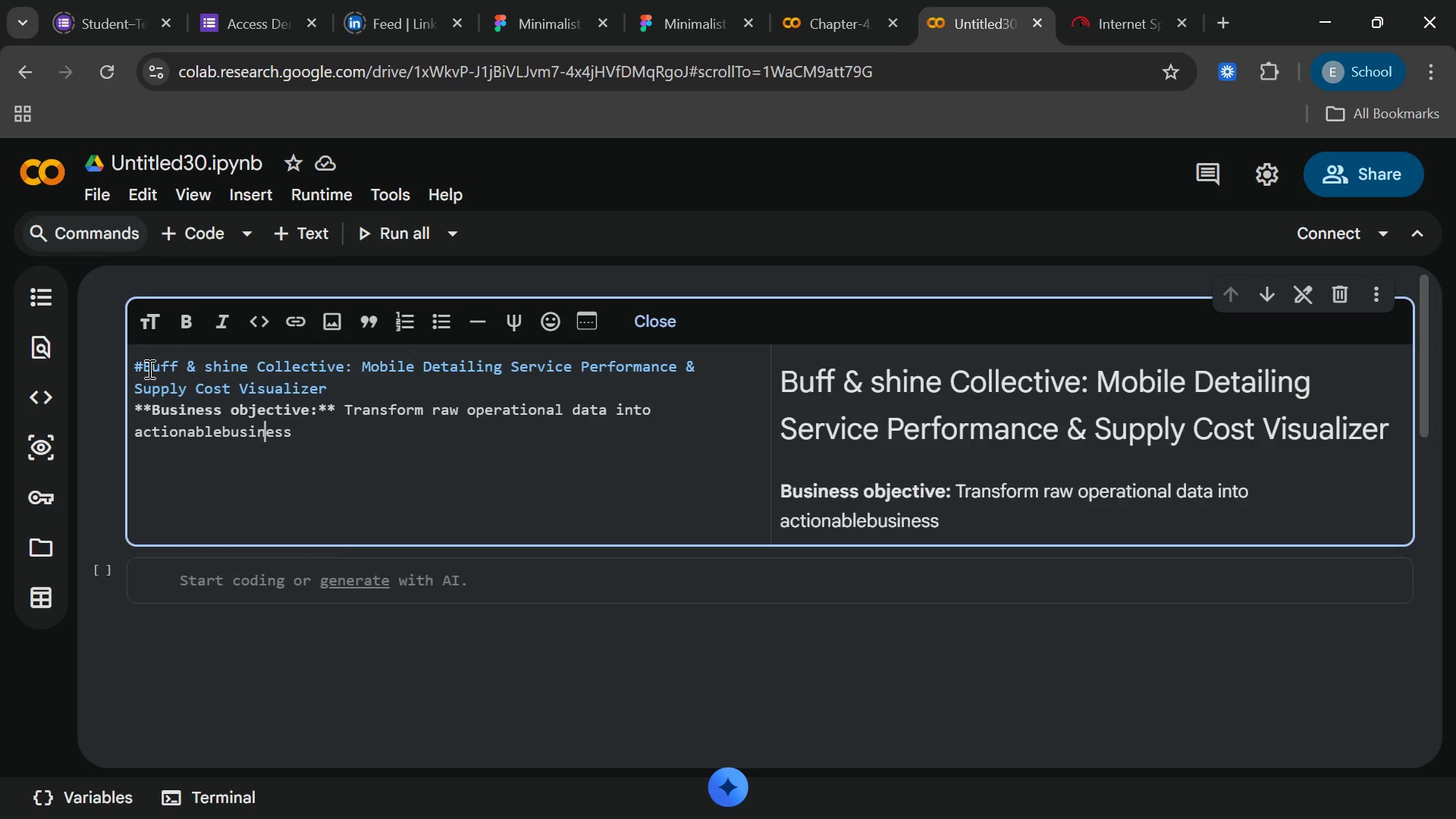 
key(ArrowLeft)
 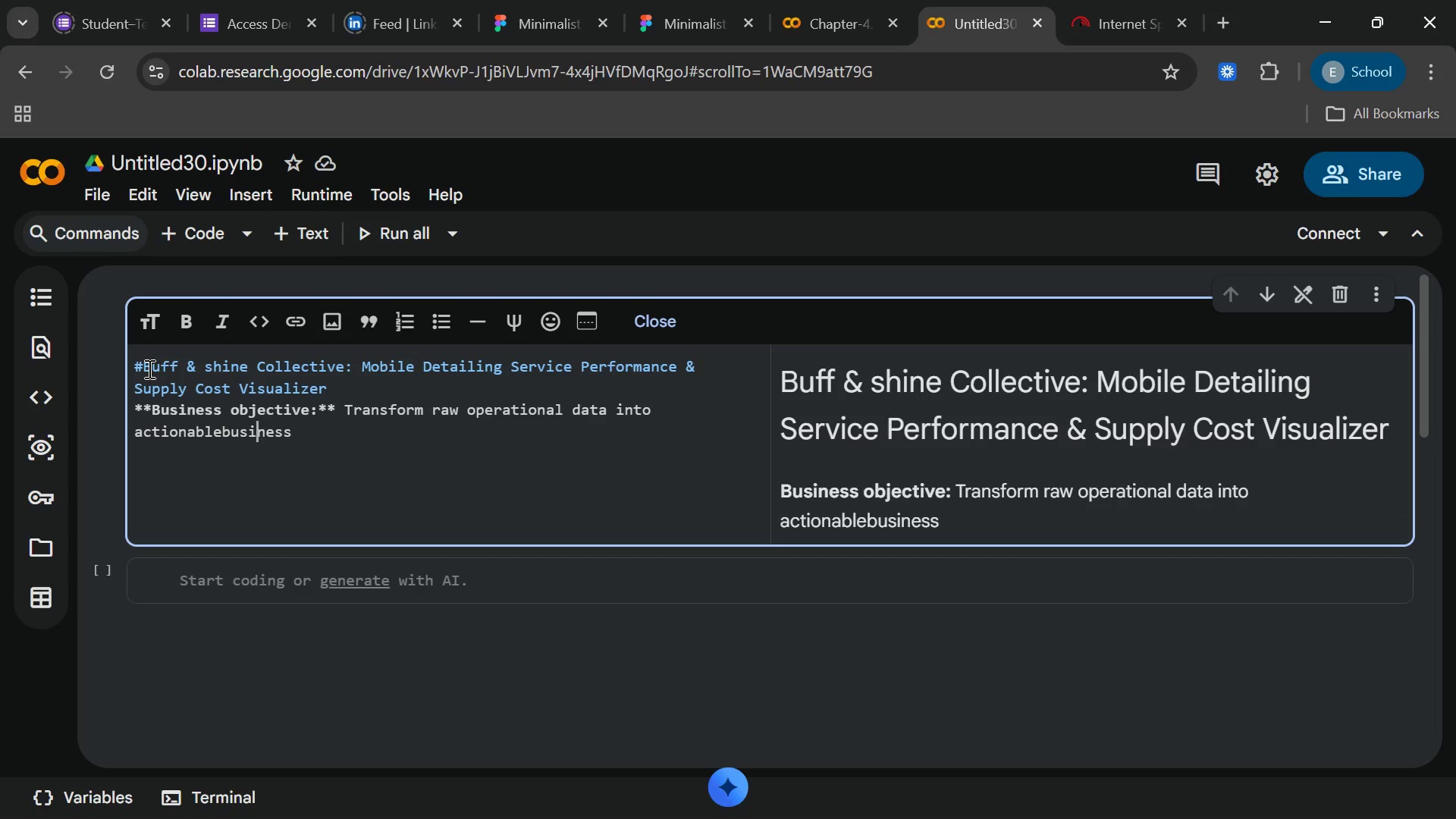 
key(ArrowLeft)
 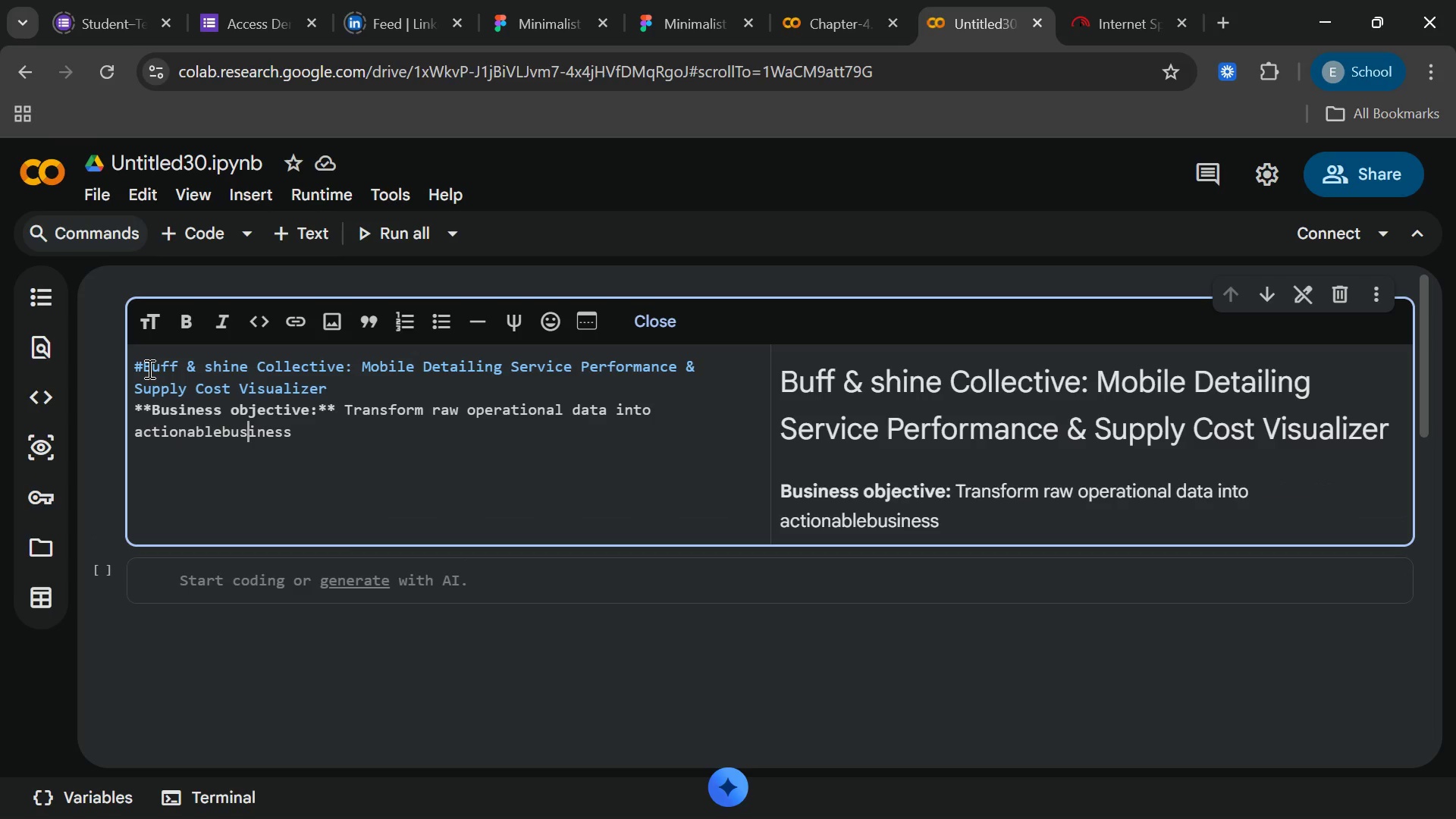 
key(ArrowLeft)
 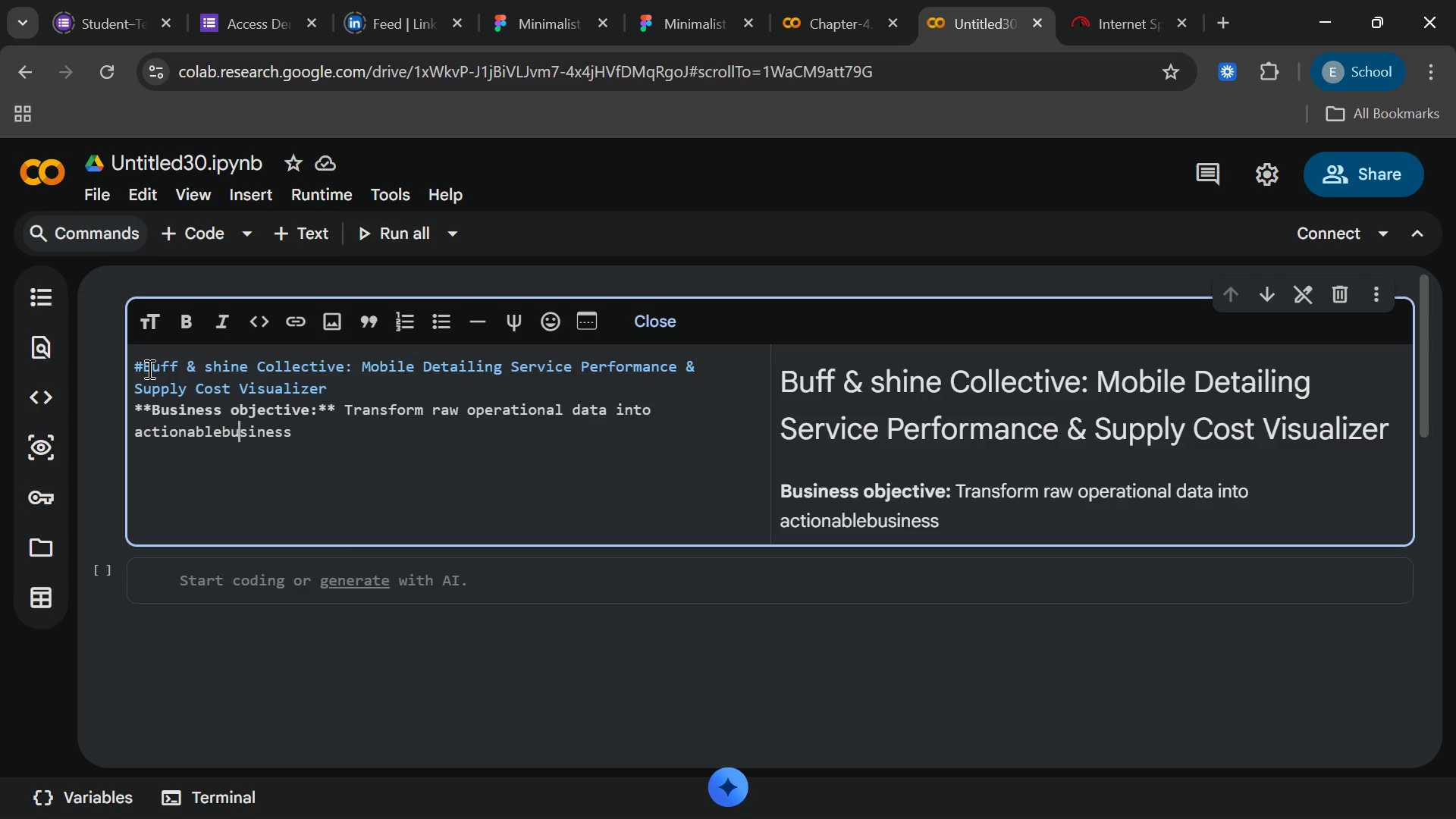 
key(ArrowLeft)
 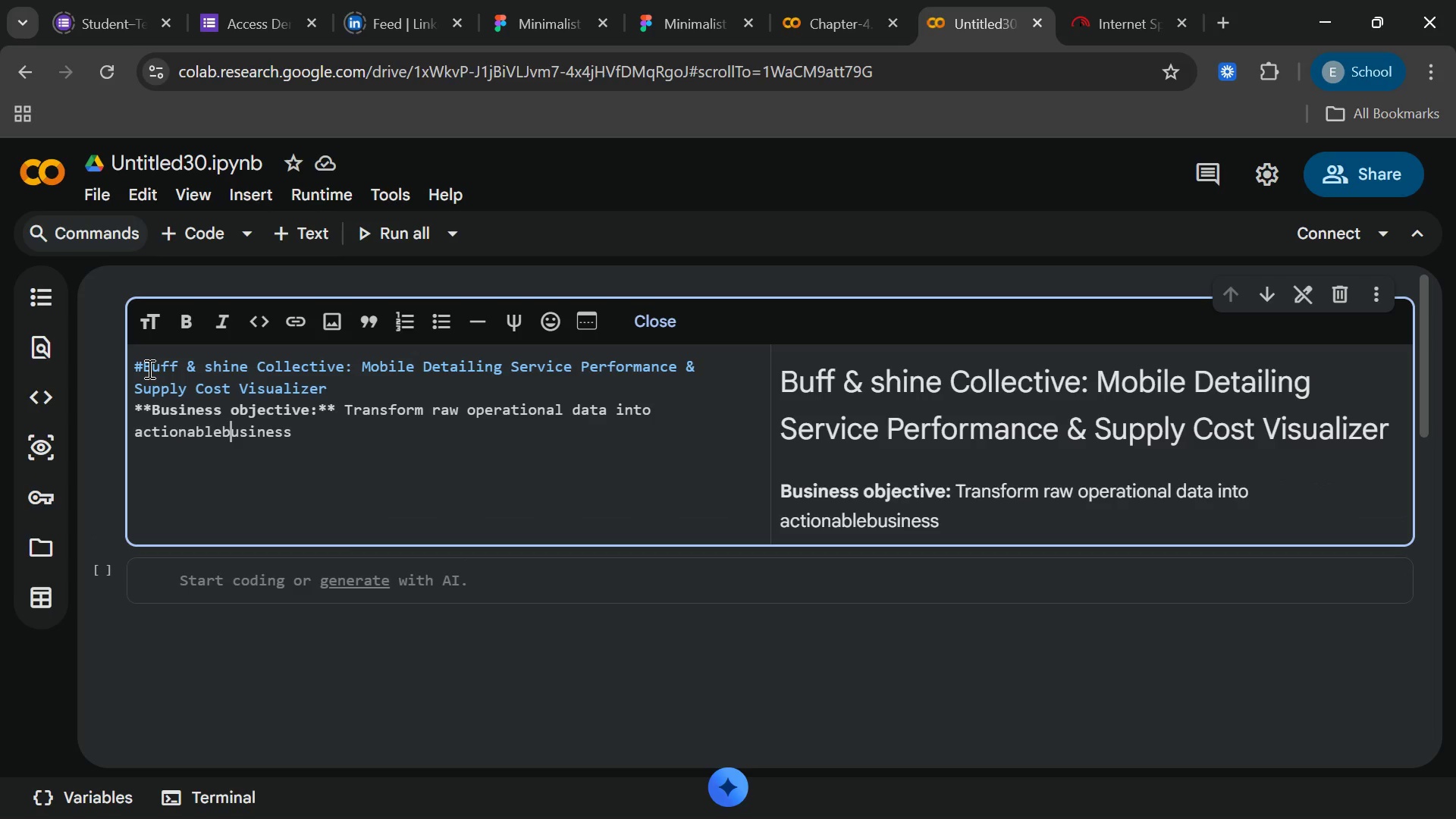 
key(ArrowLeft)
 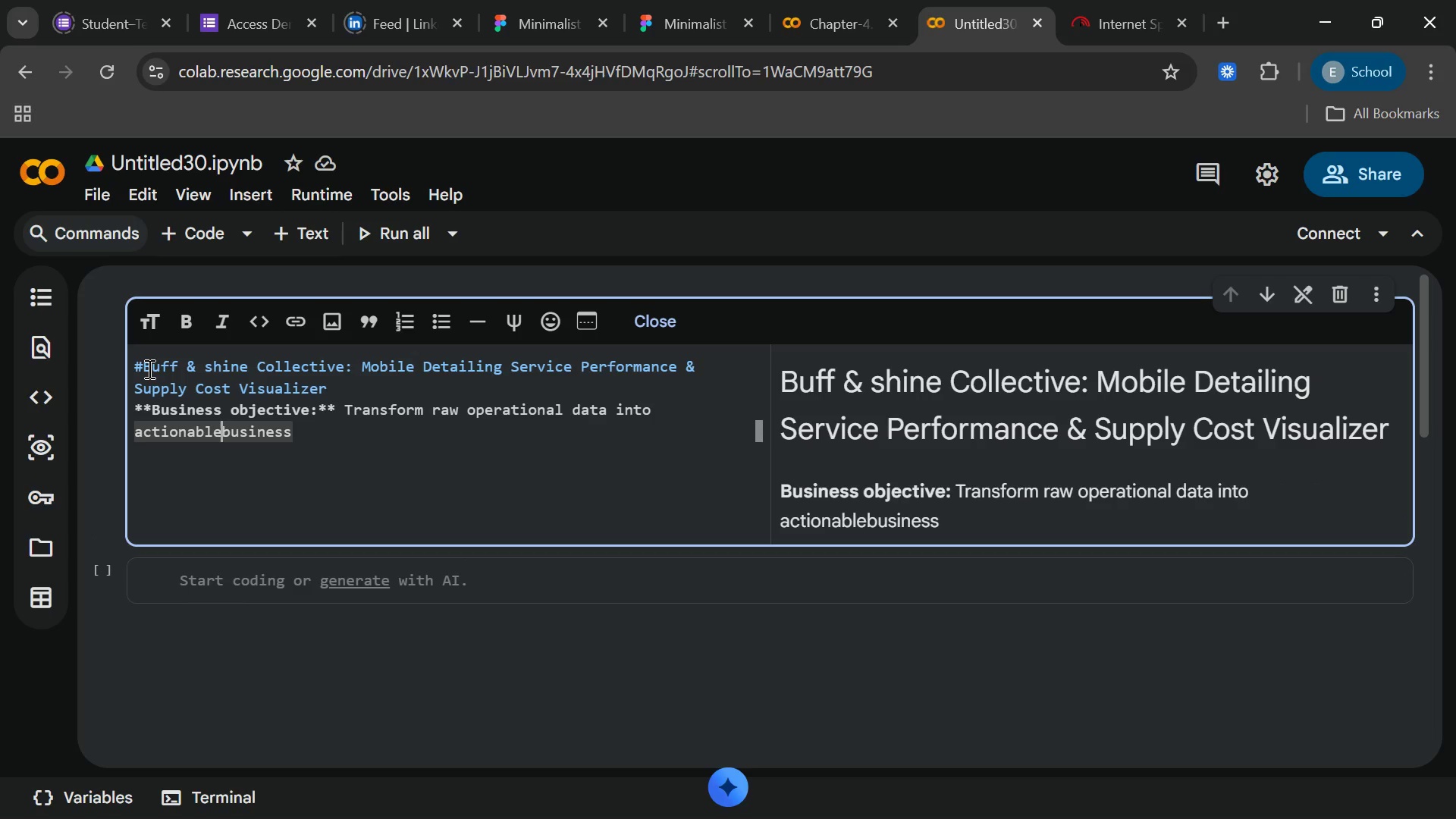 
key(ArrowLeft)
 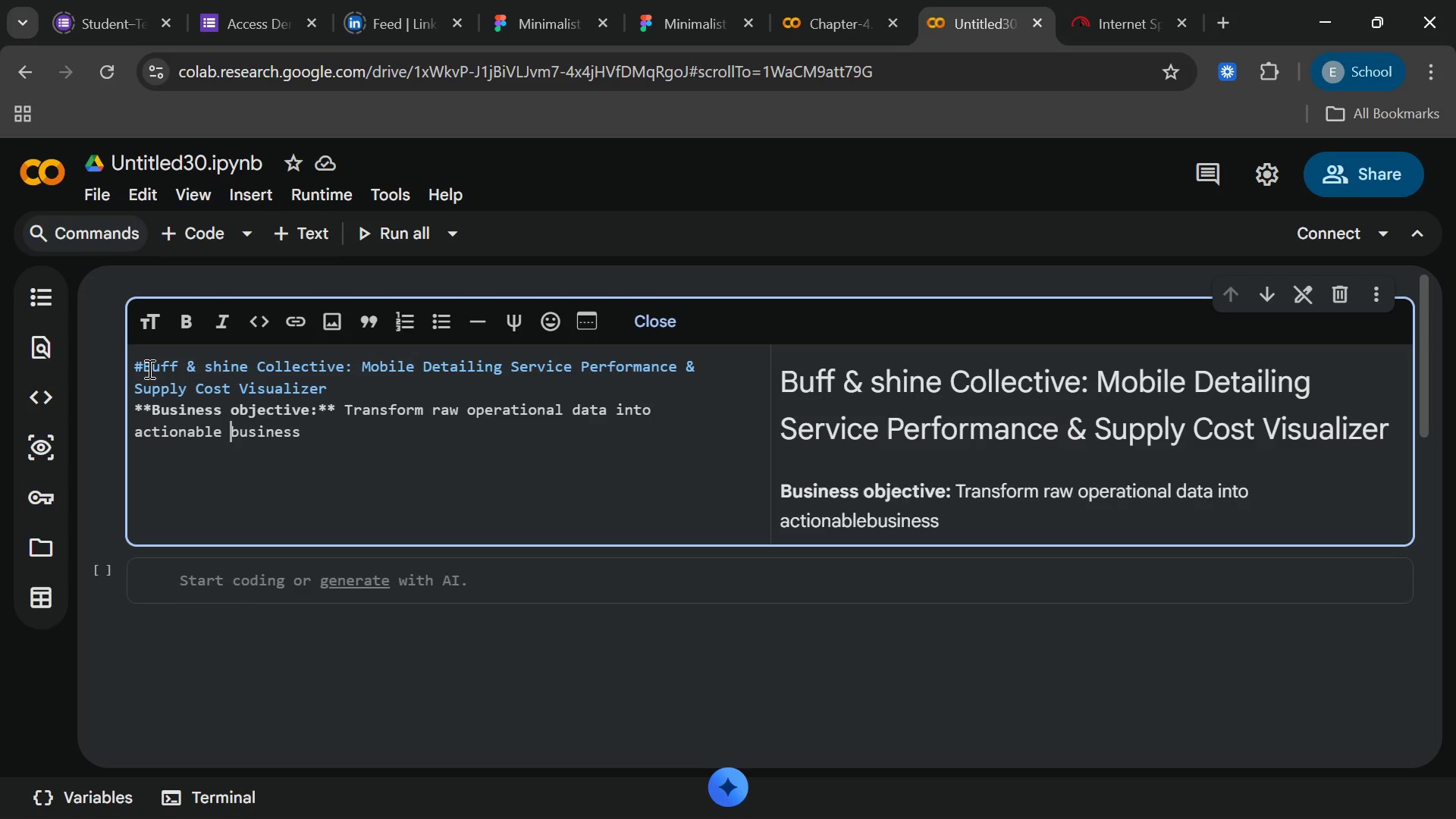 
key(Space)
 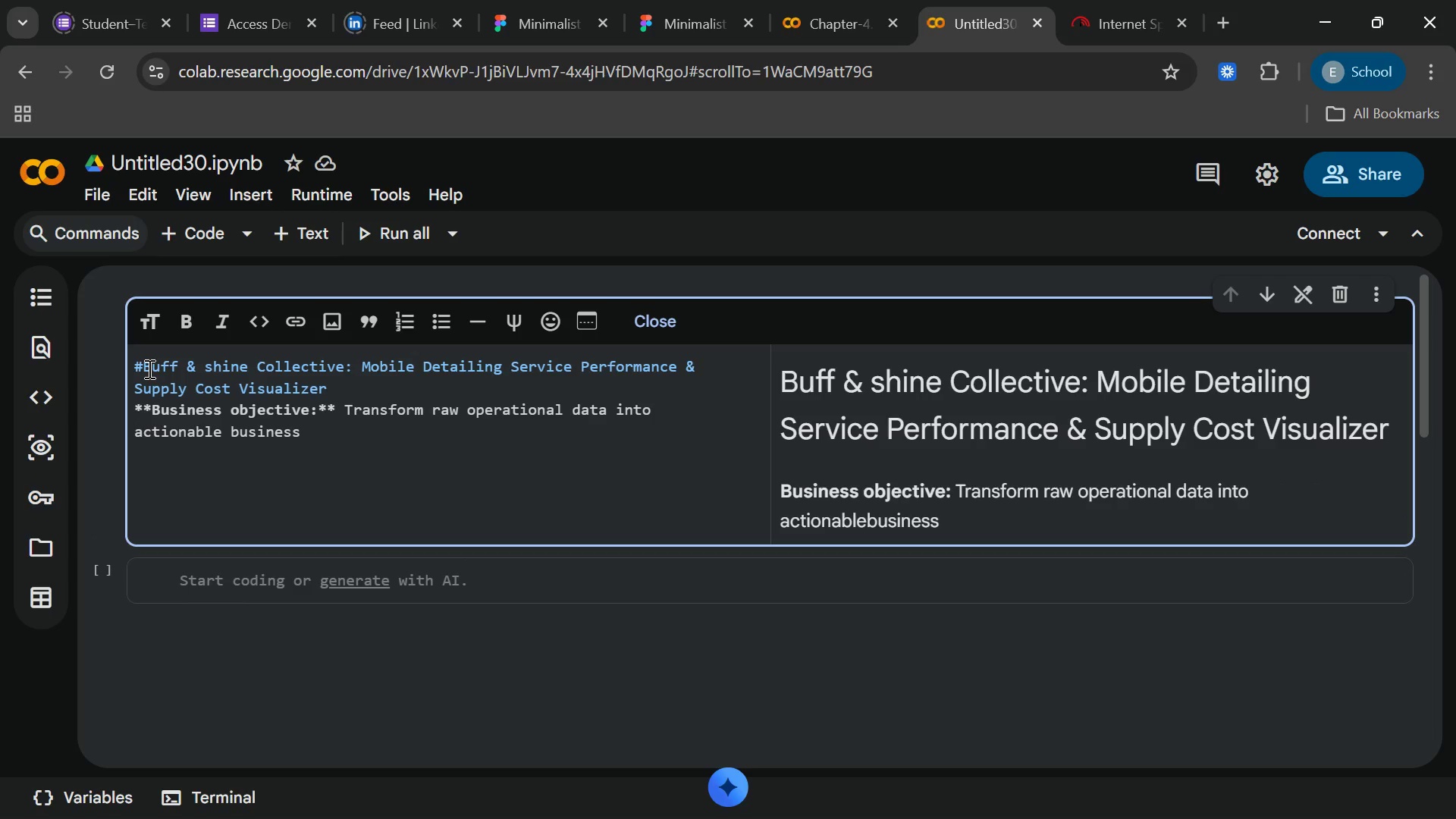 
key(End)
 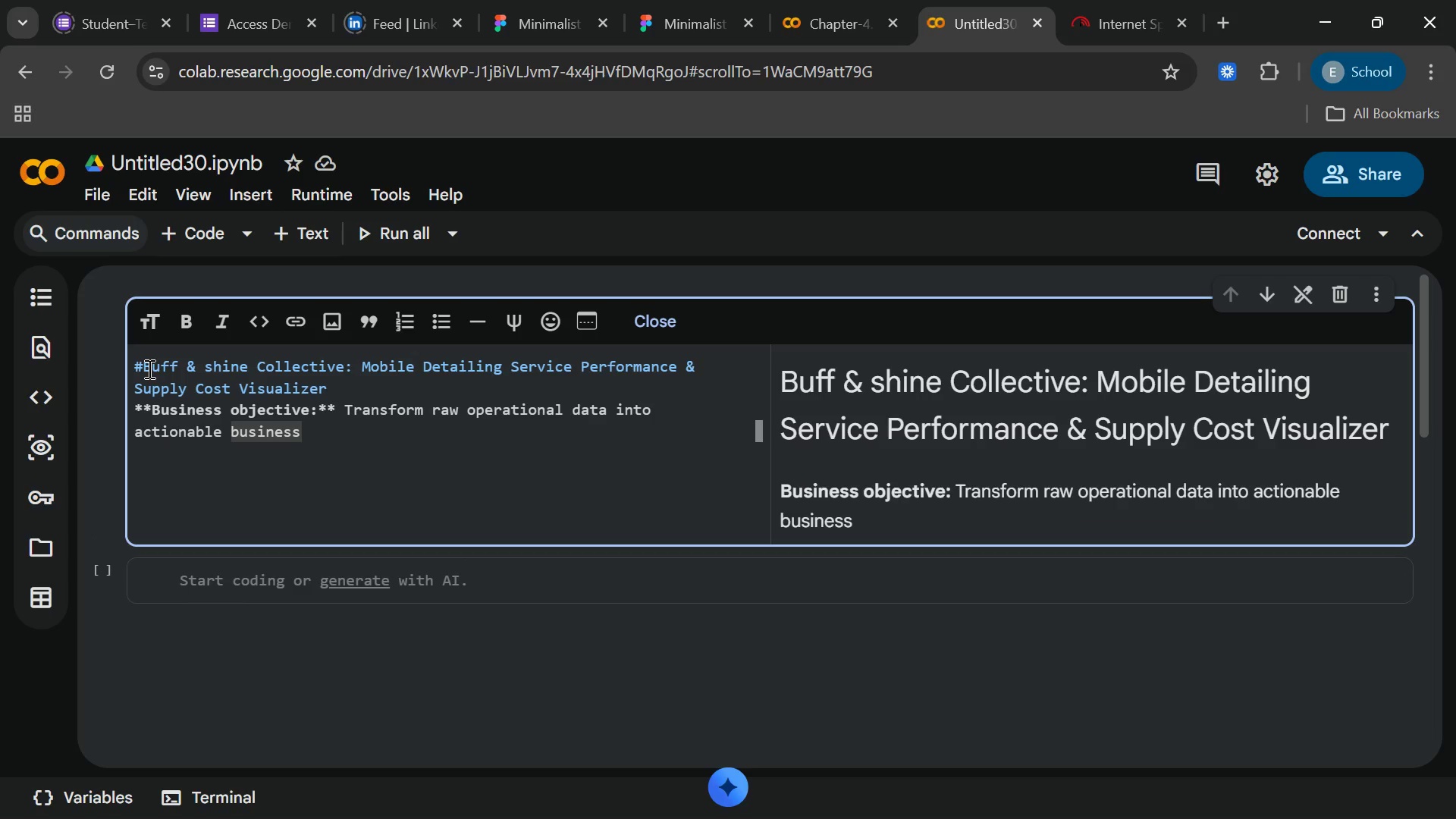 
type( intelligence )
 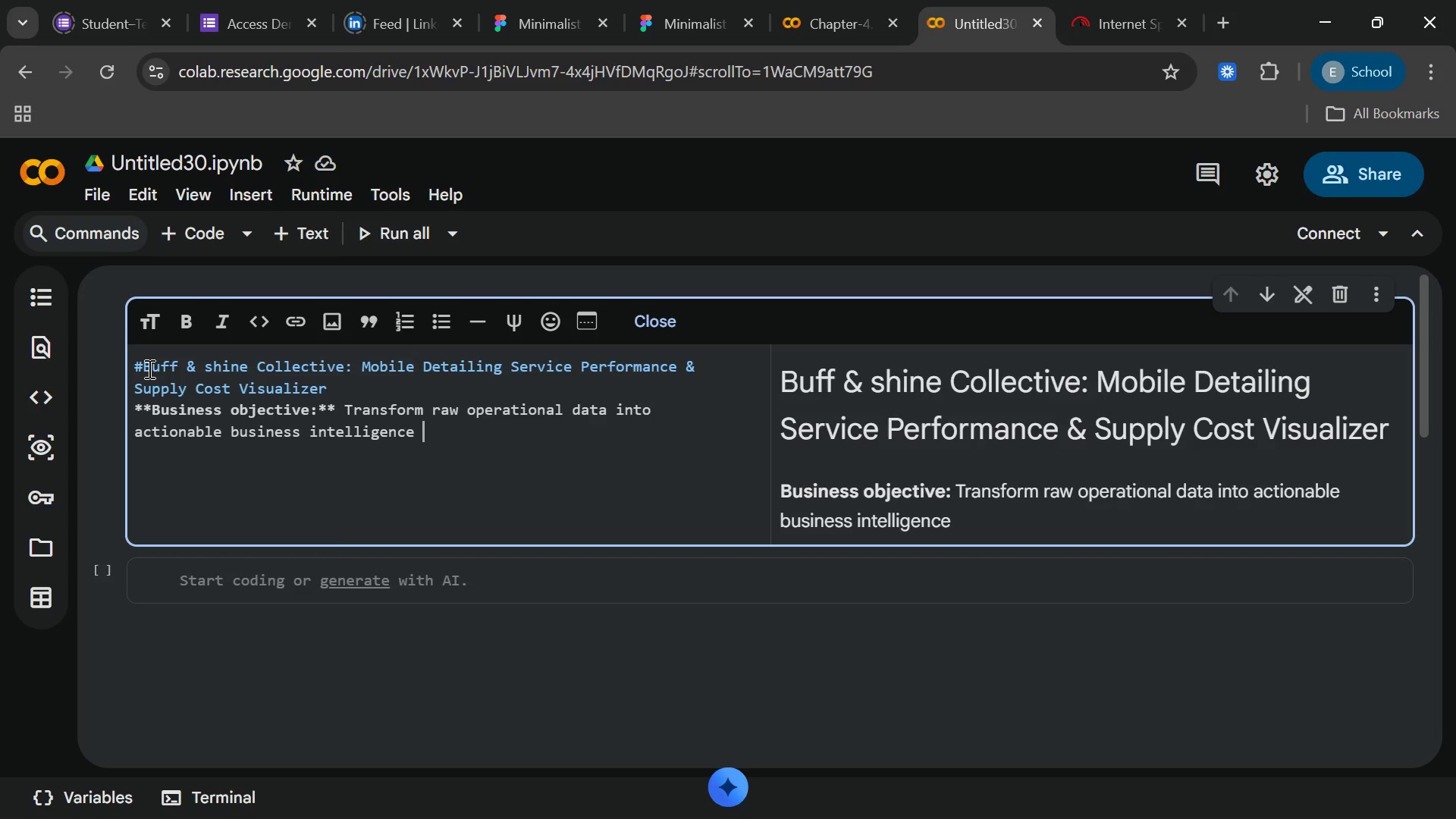 
wait(6.97)
 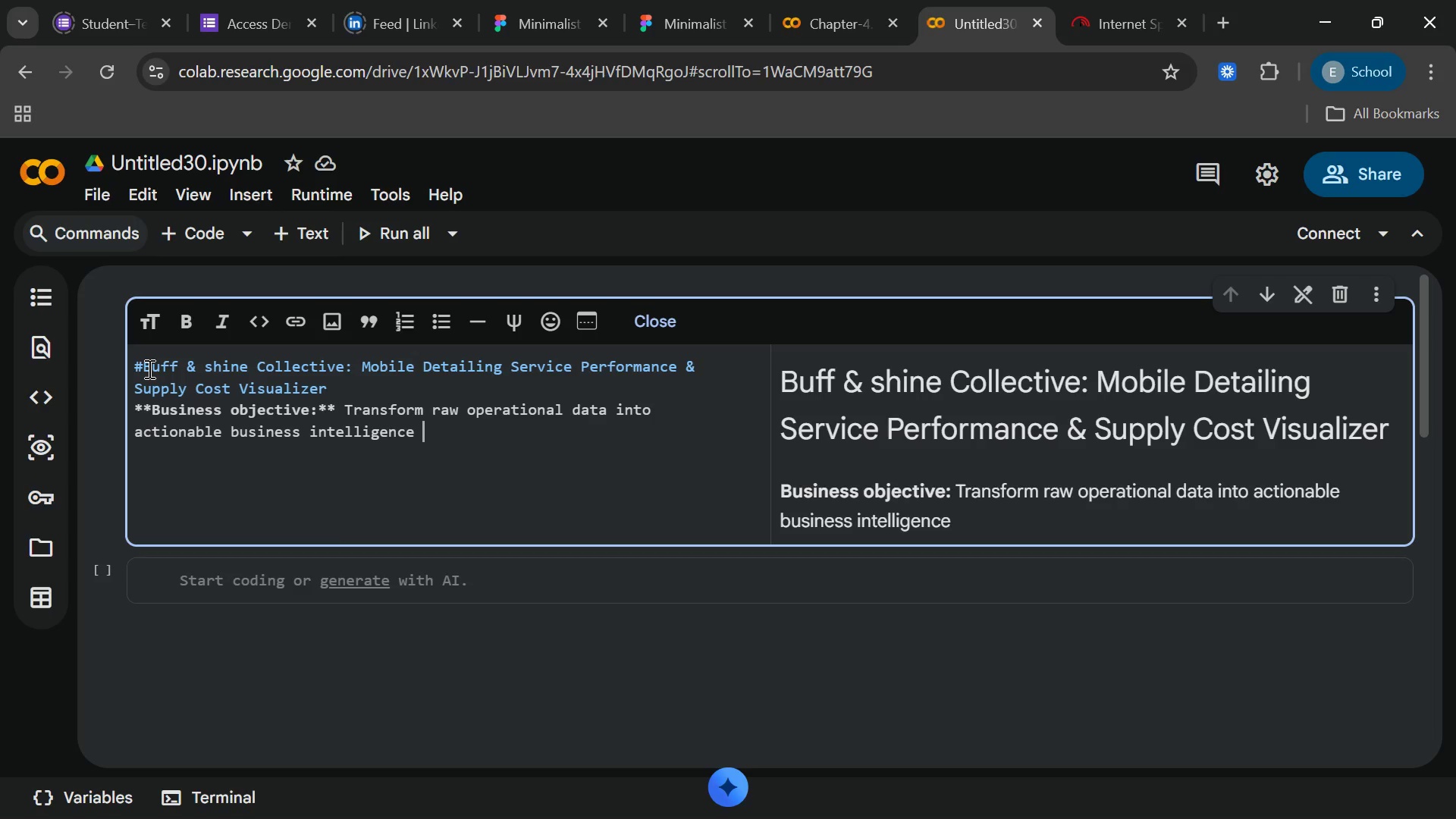 
type(for aluxury)
 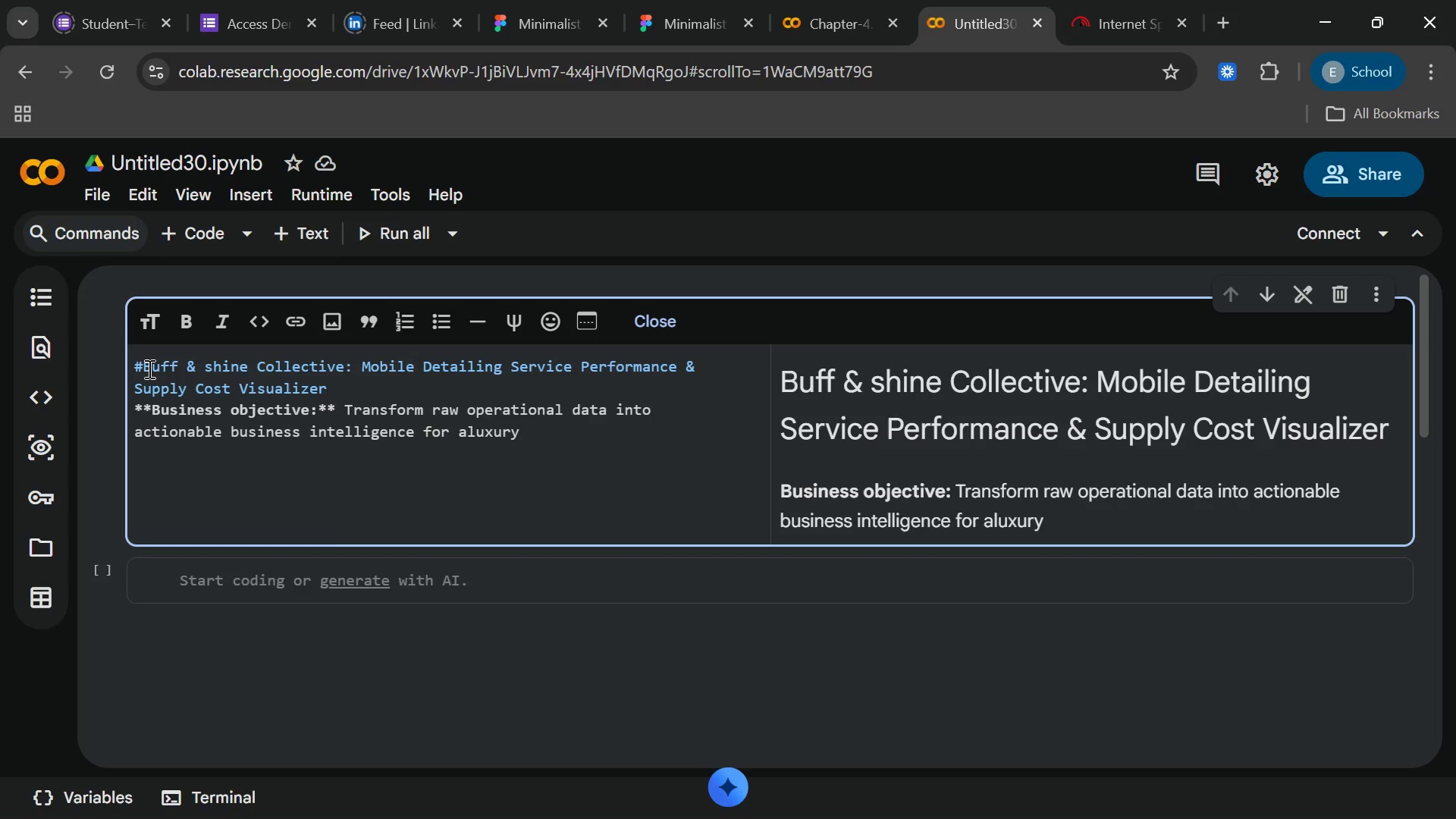 
key(ArrowLeft)
 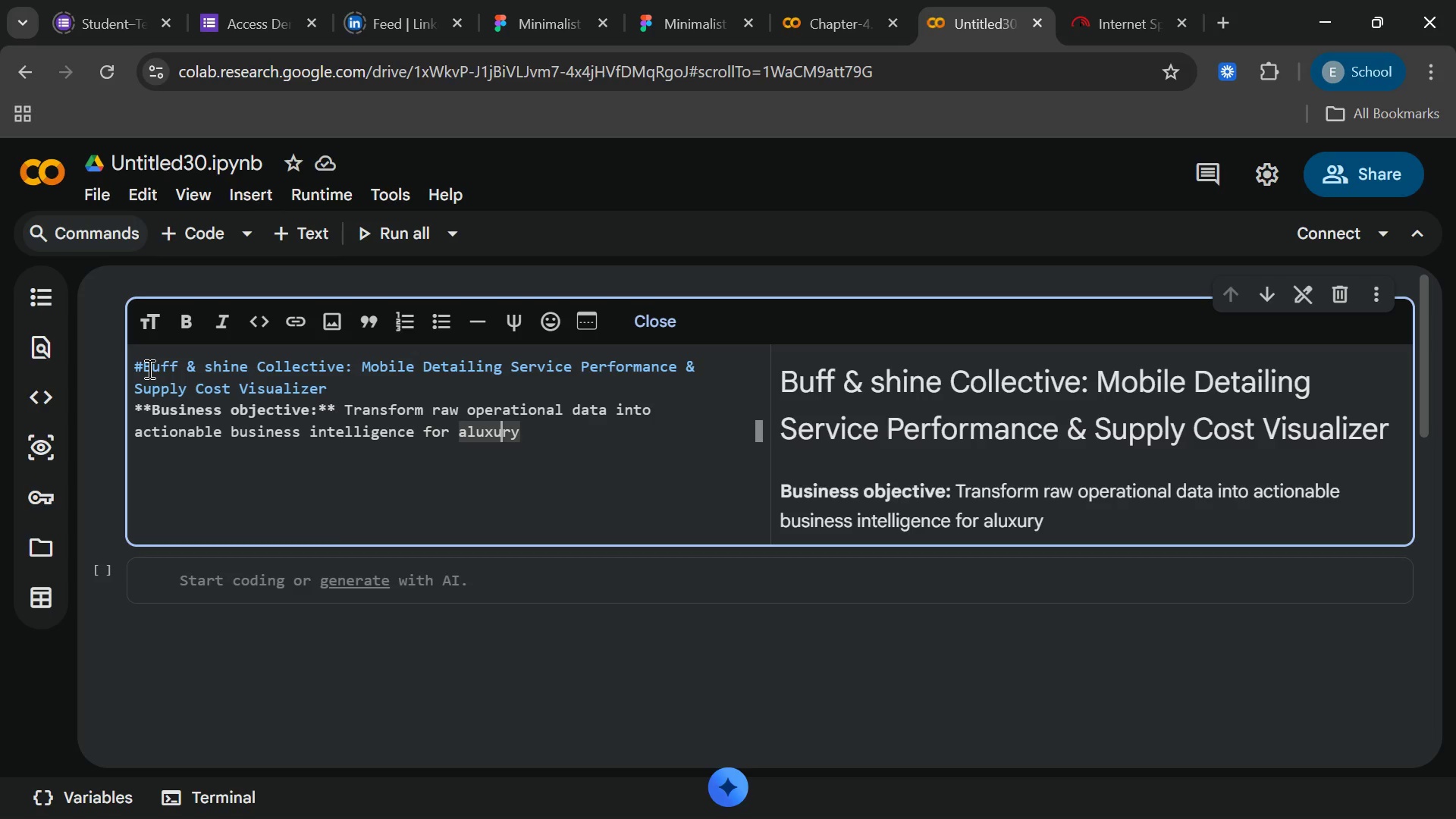 
key(ArrowLeft)
 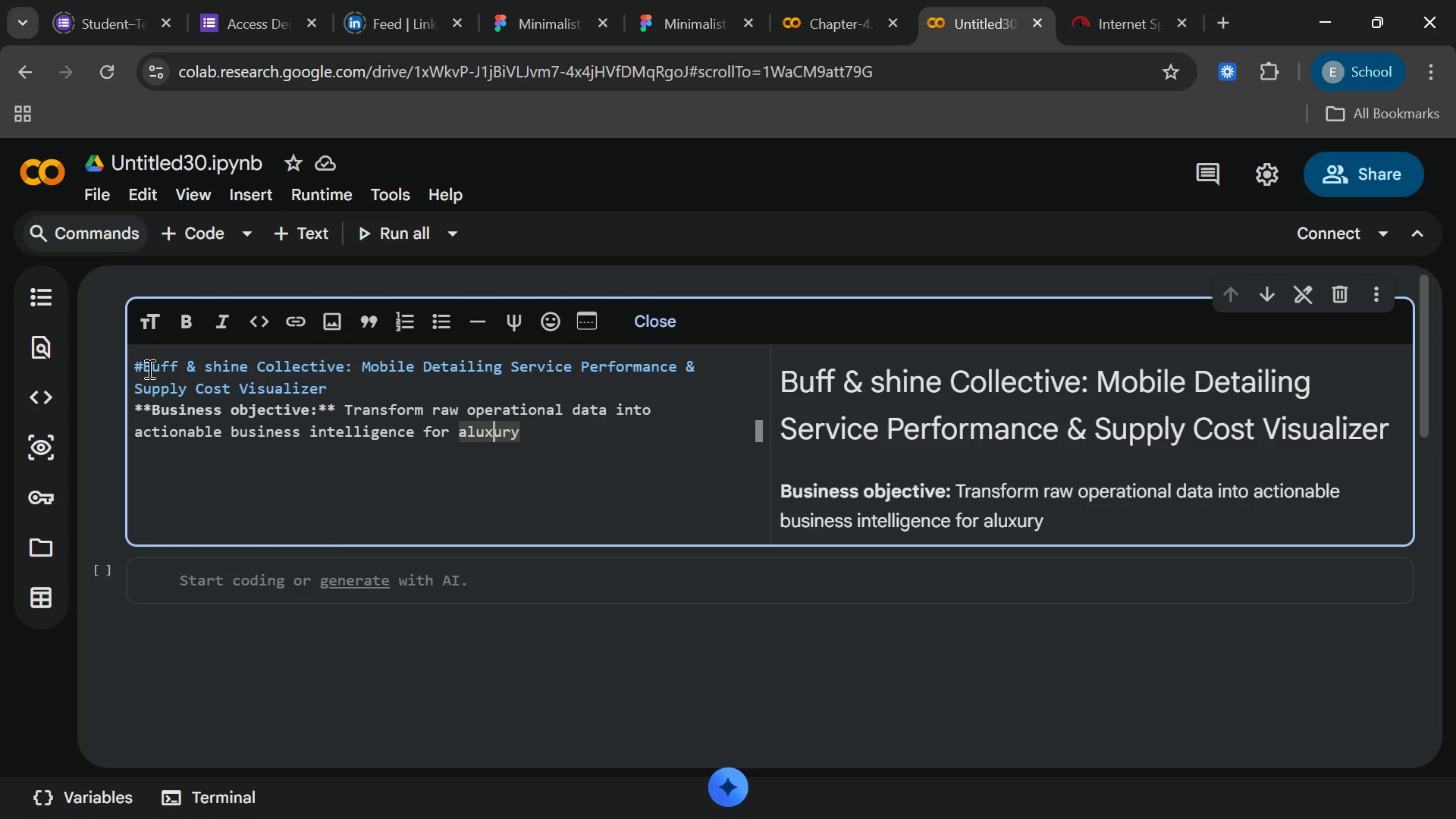 
key(ArrowLeft)
 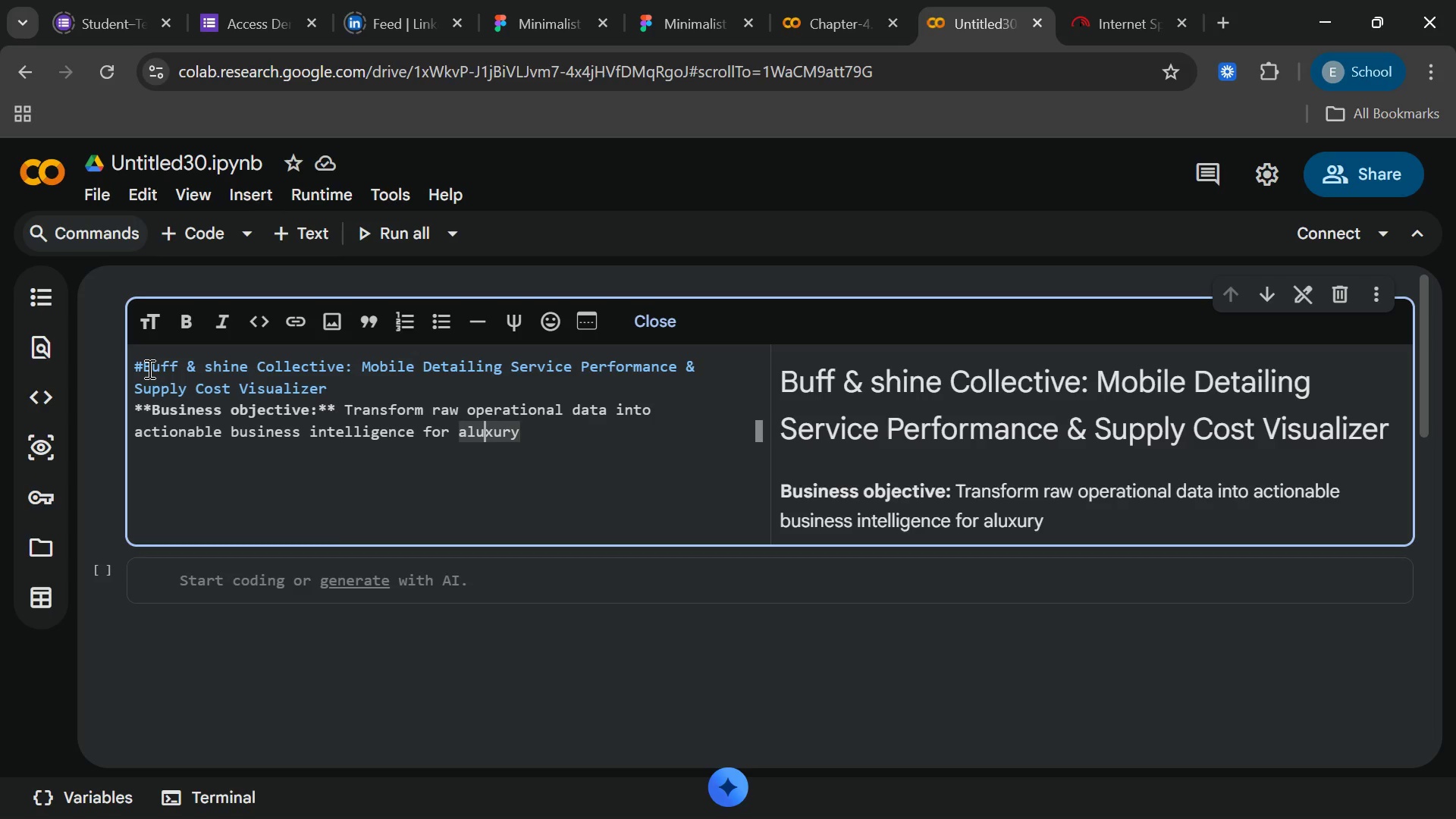 
key(ArrowLeft)
 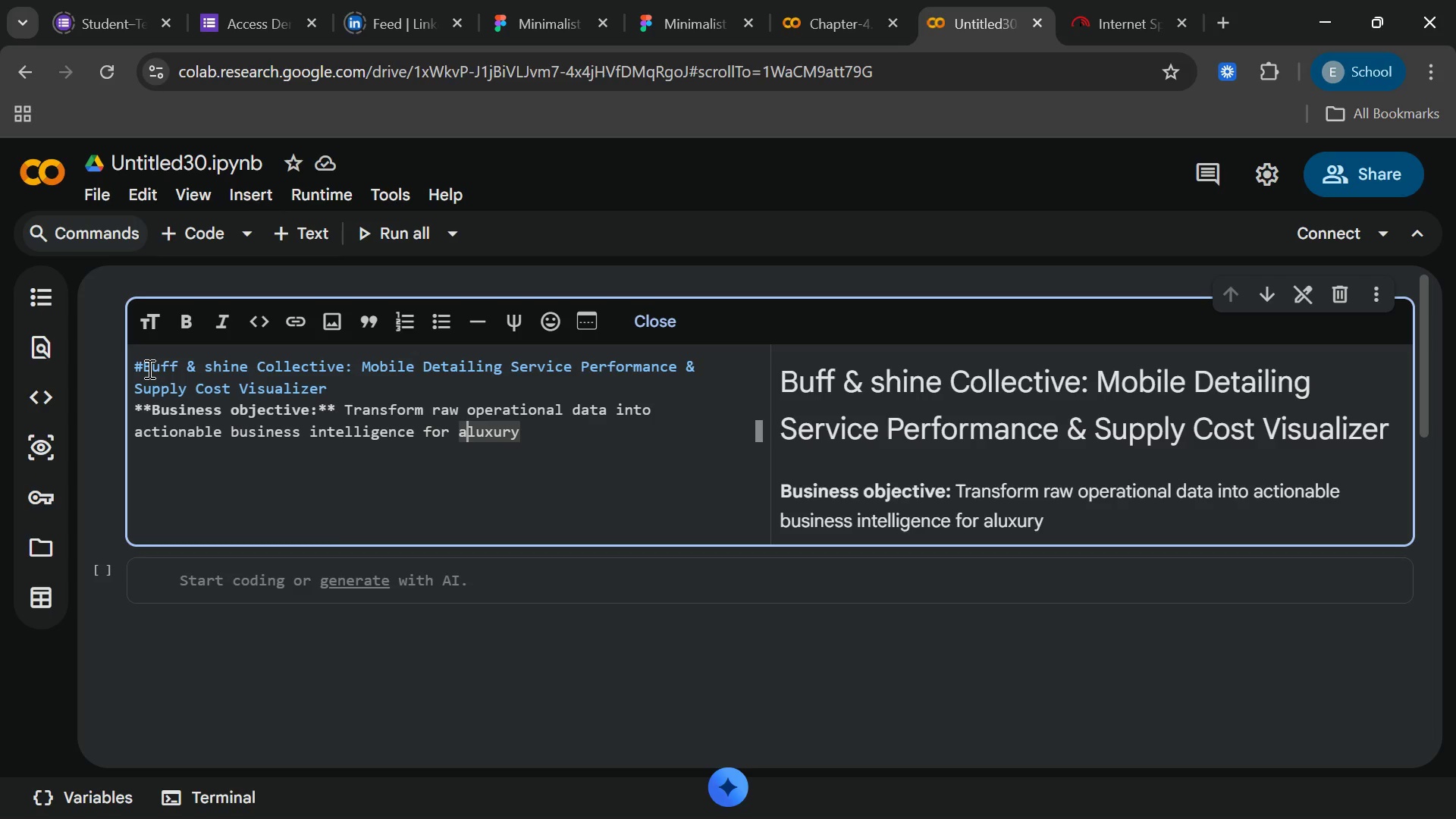 
key(ArrowLeft)
 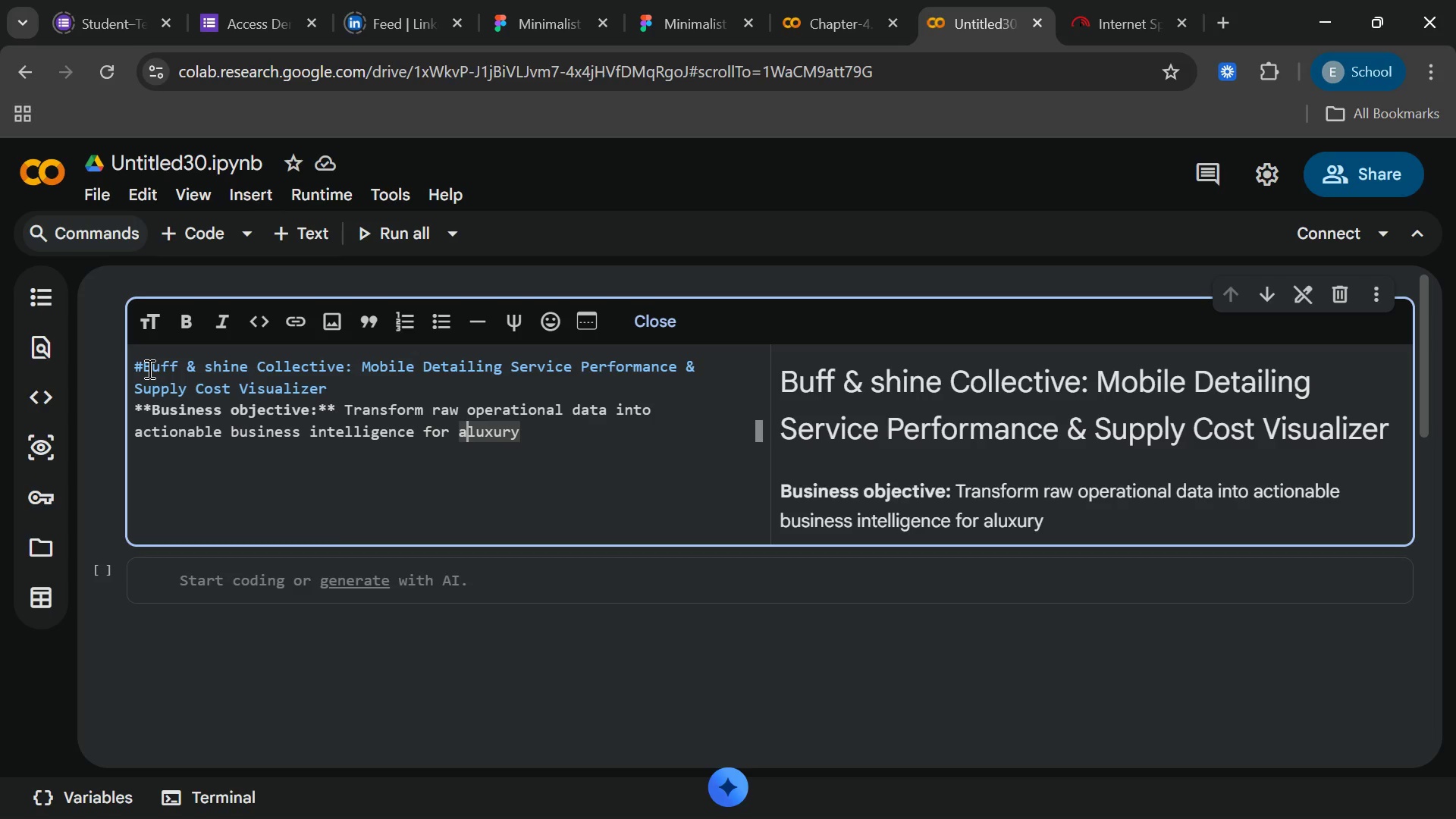 
key(ArrowLeft)
 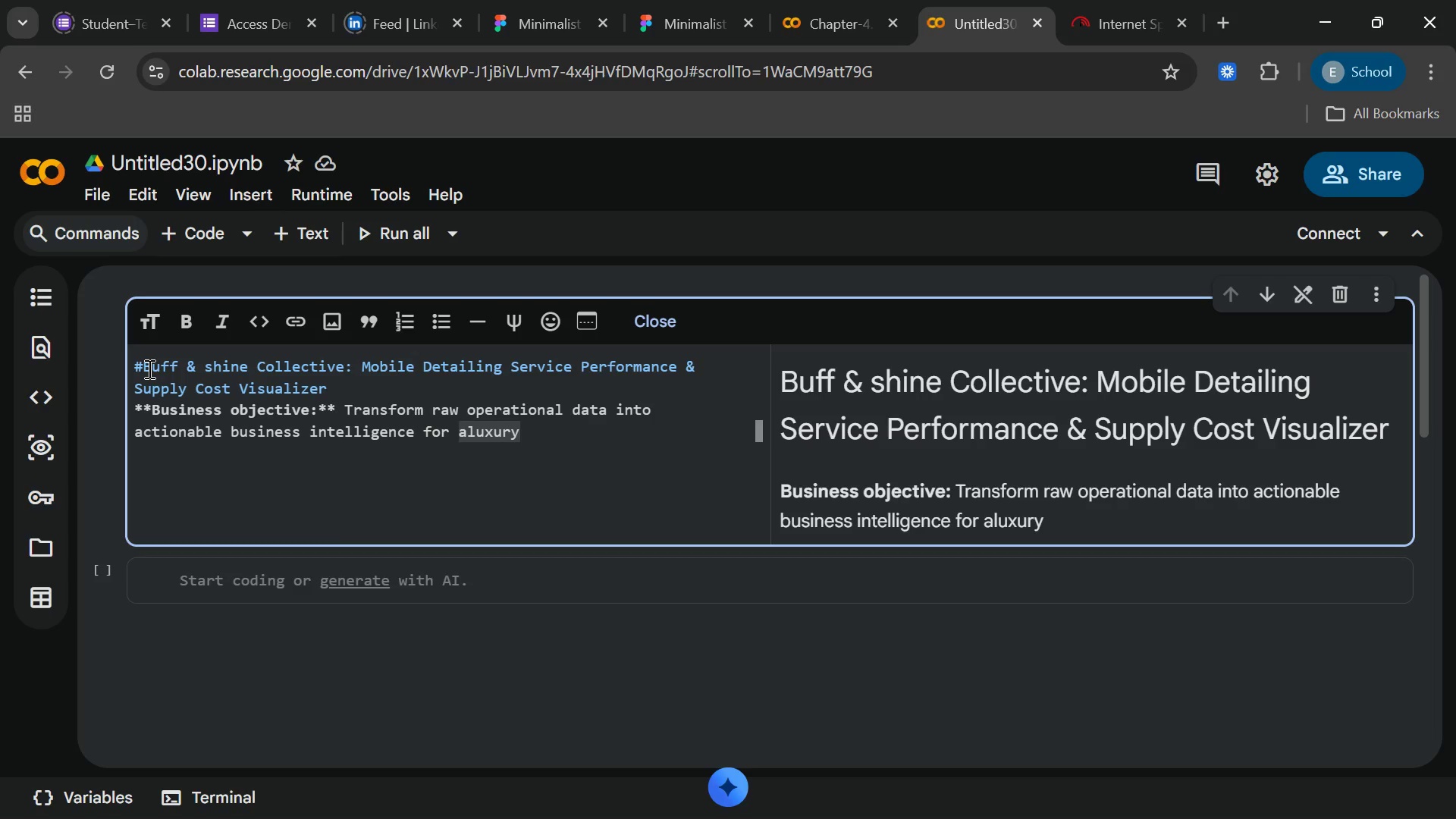 
type( [End] mobile)
 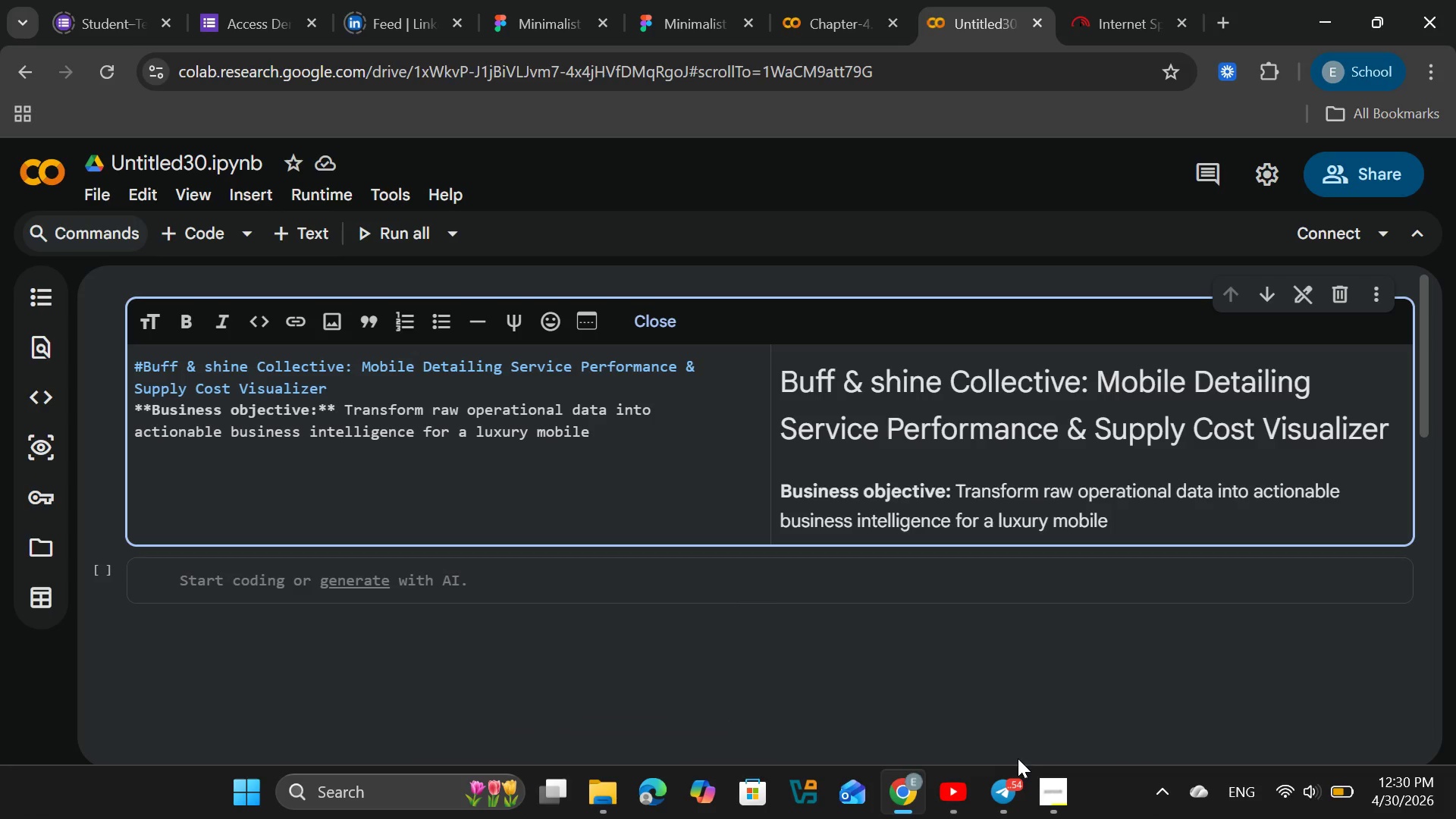 
left_click([1050, 772])